 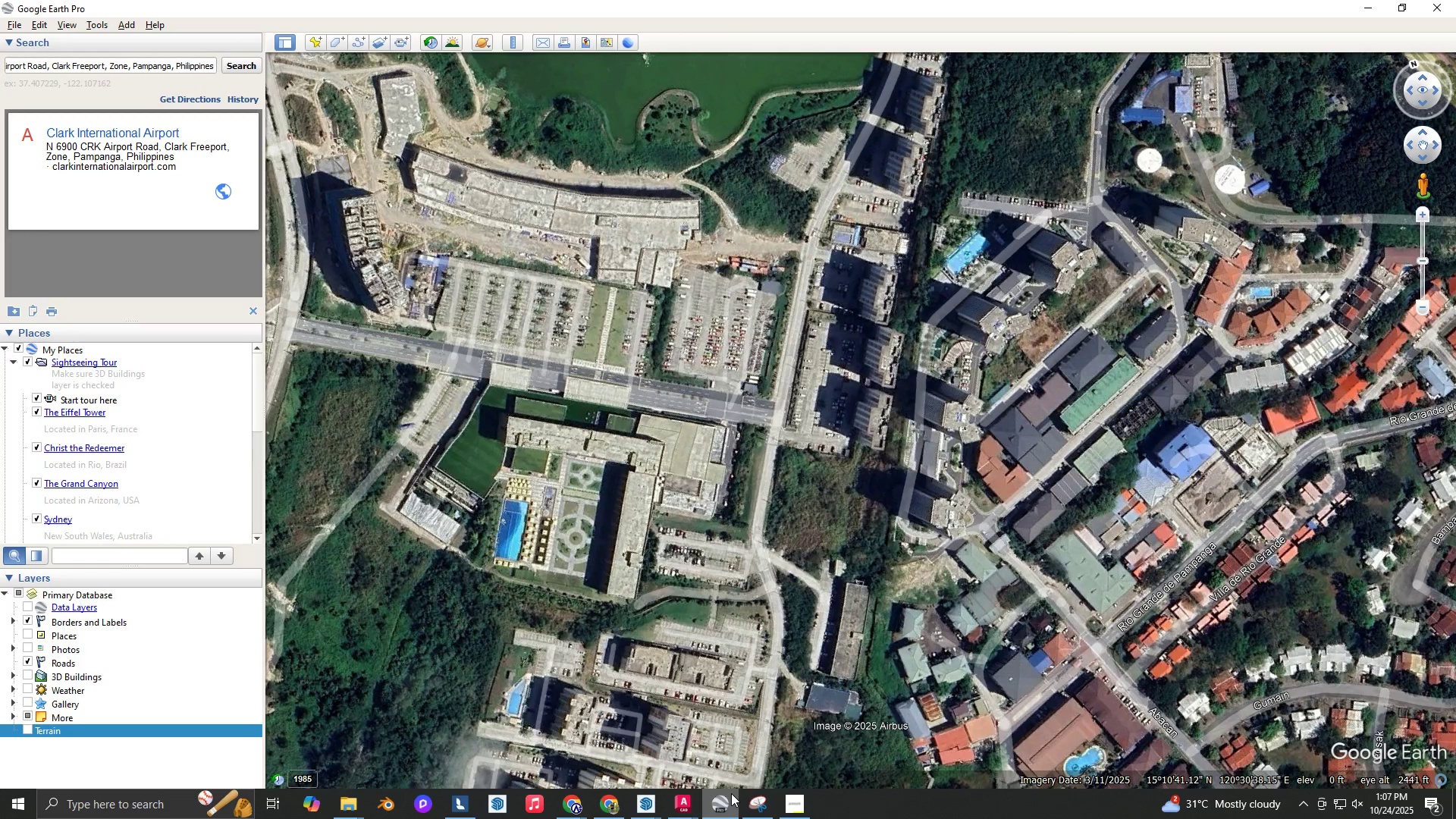 
left_click([731, 793])
 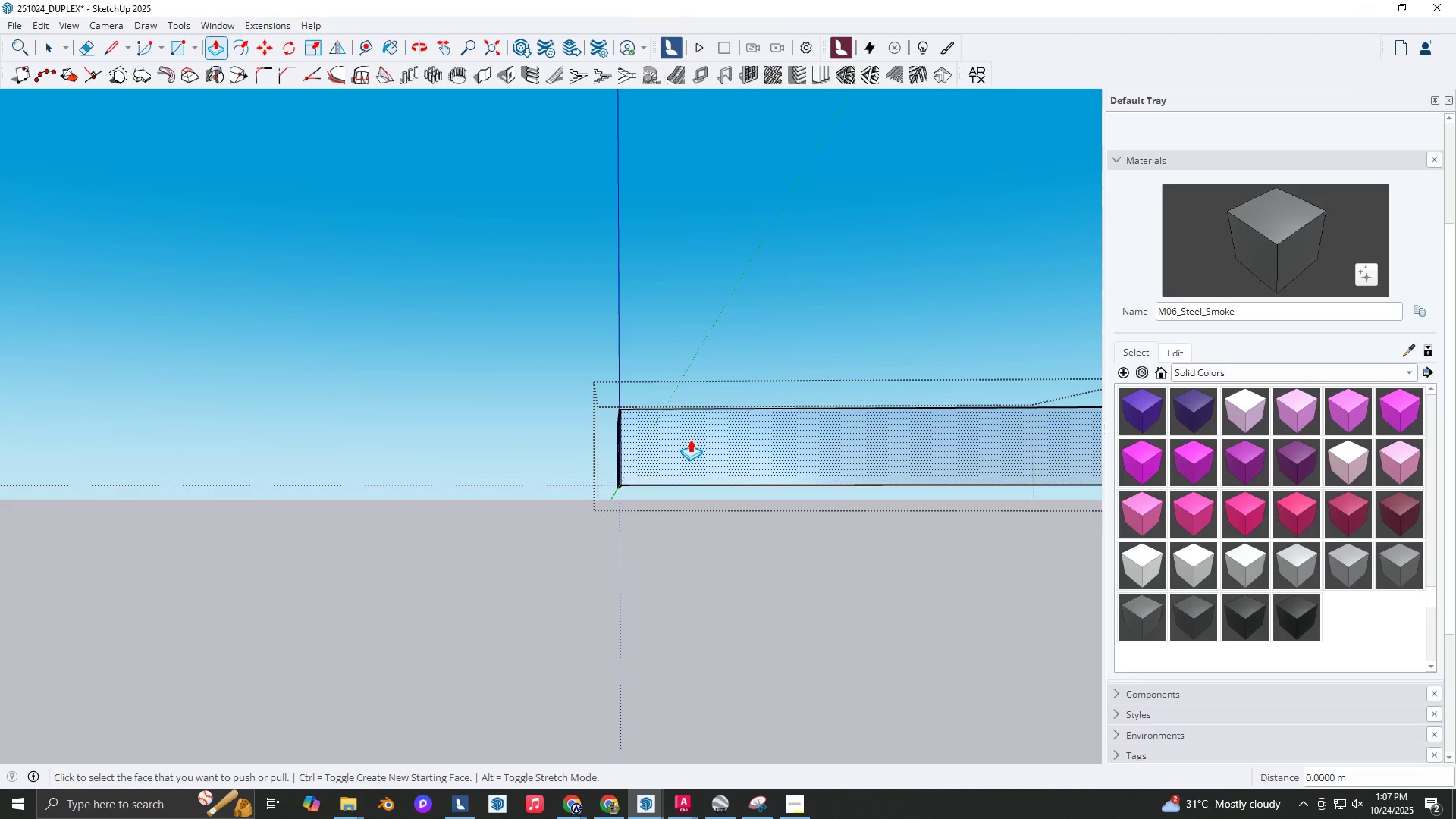 
key(Space)
 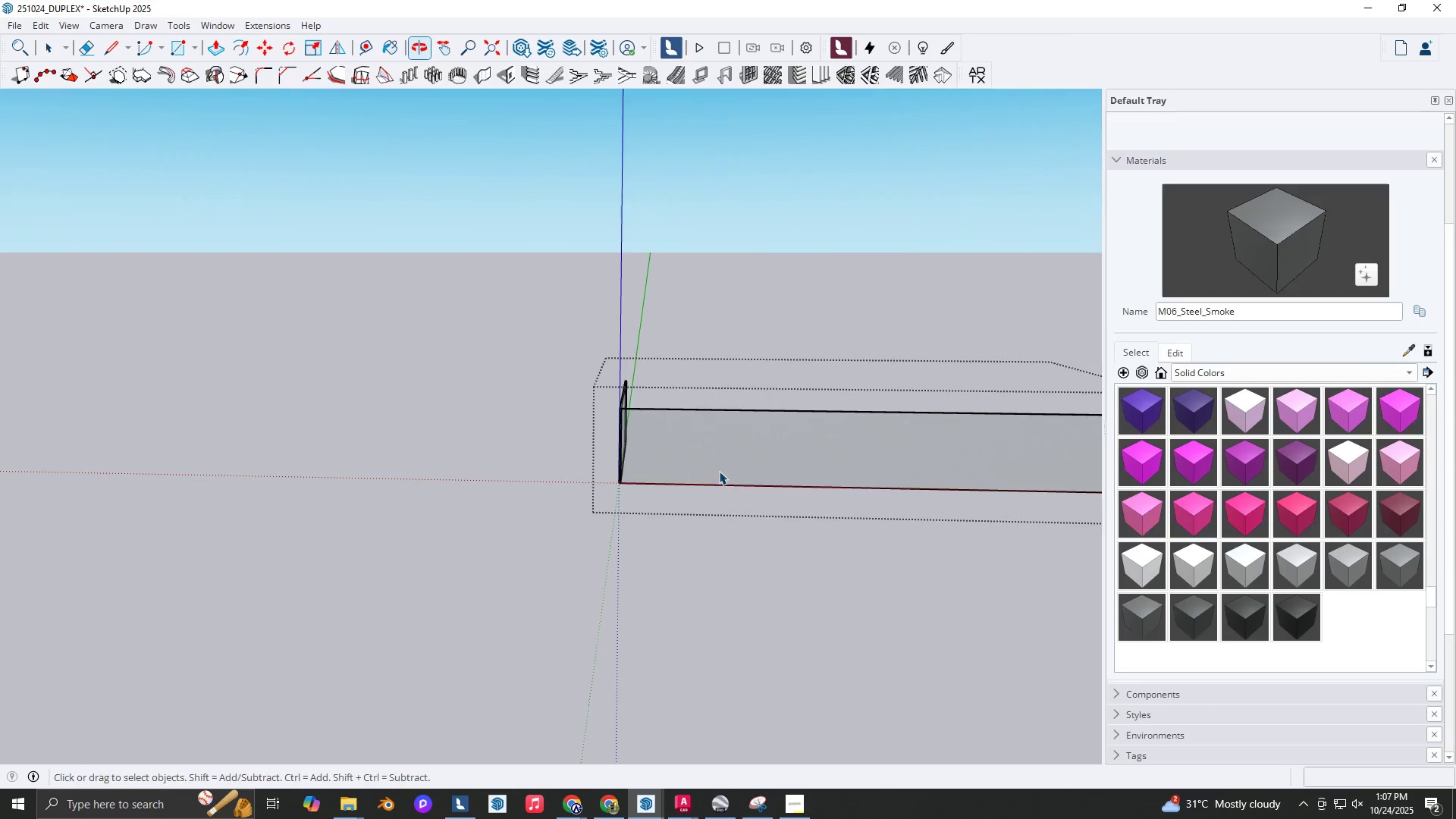 
wait(5.68)
 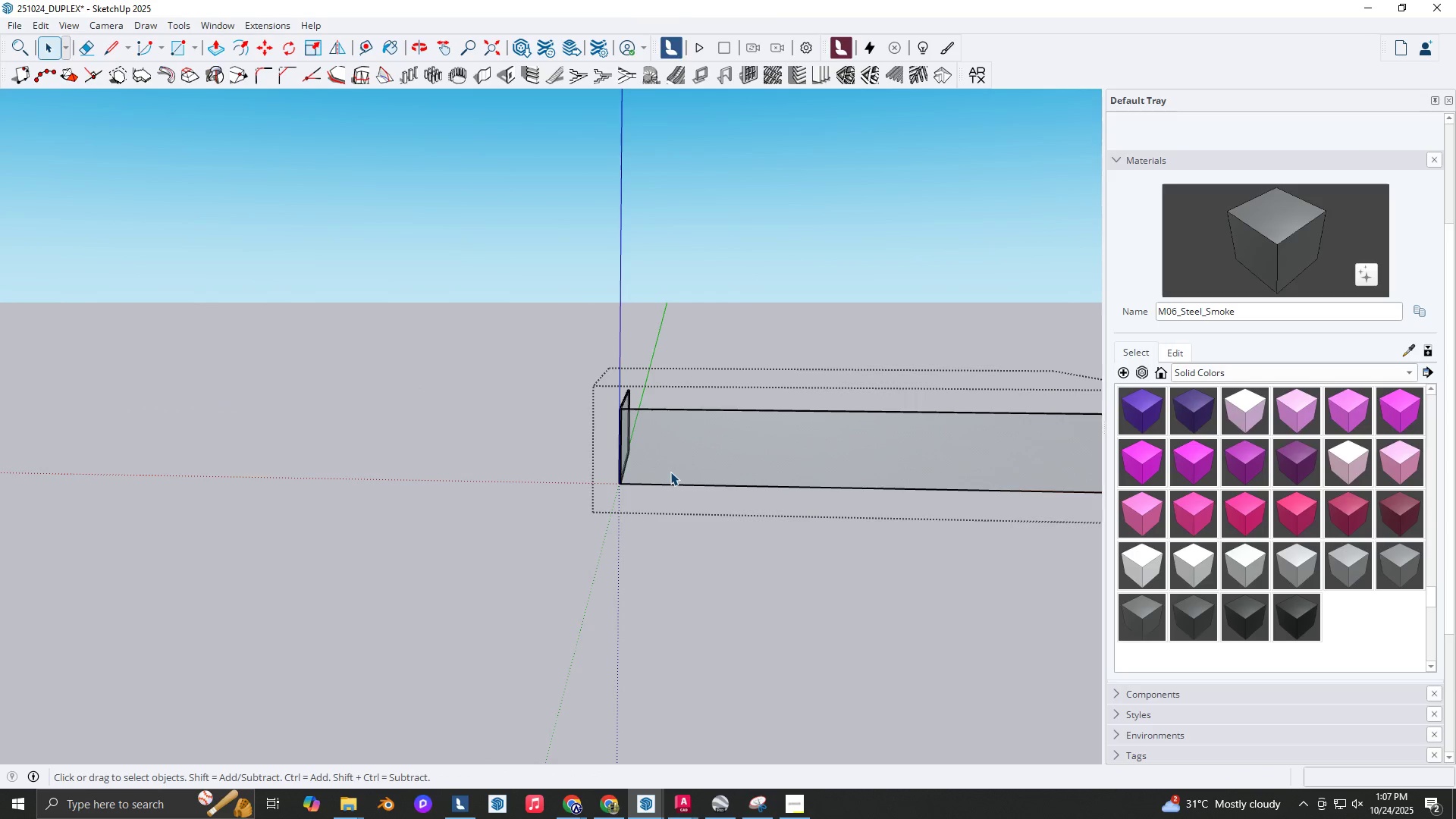 
hold_key(key=ShiftLeft, duration=0.42)
 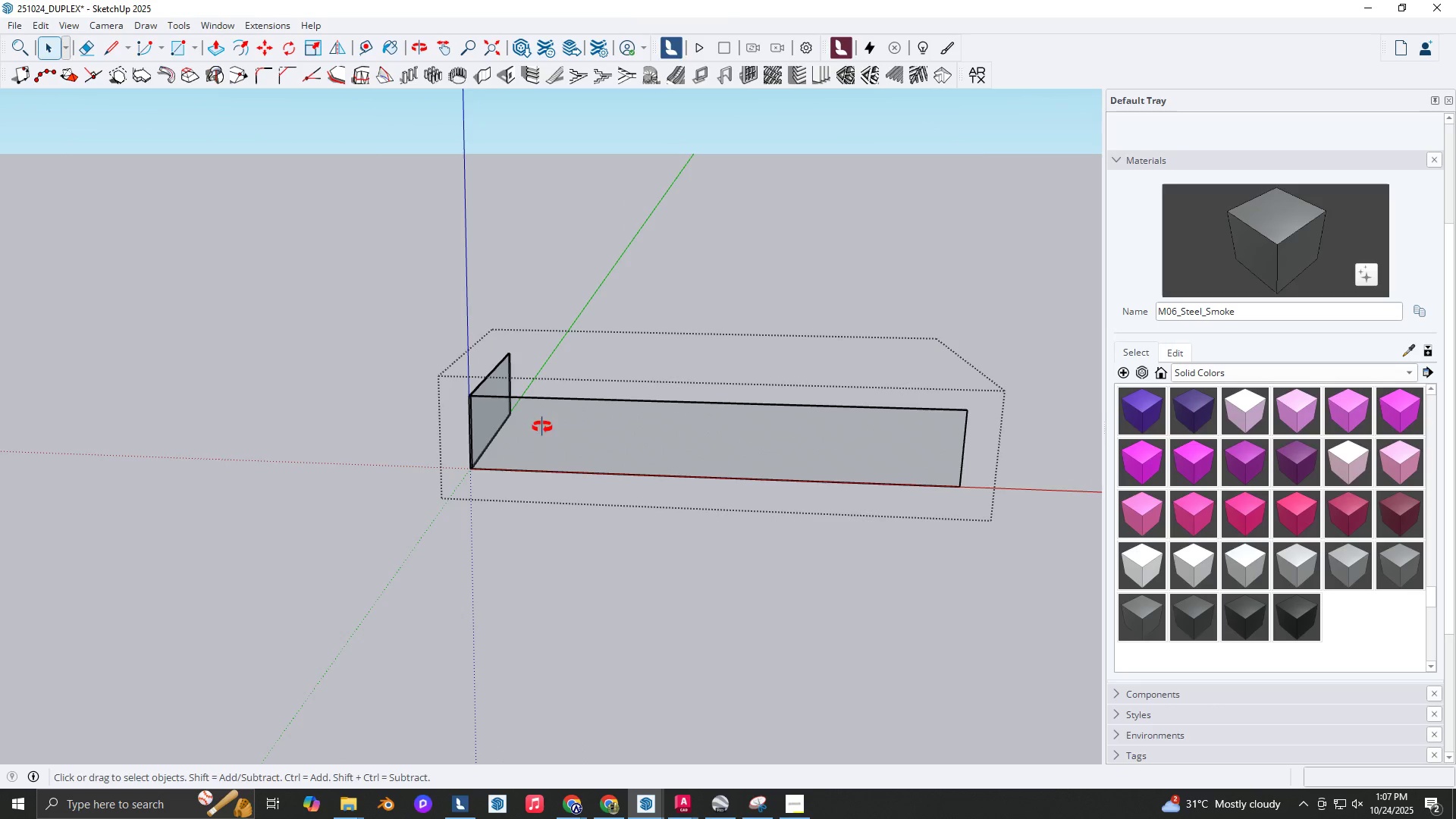 
scroll: coordinate [491, 403], scroll_direction: up, amount: 9.0
 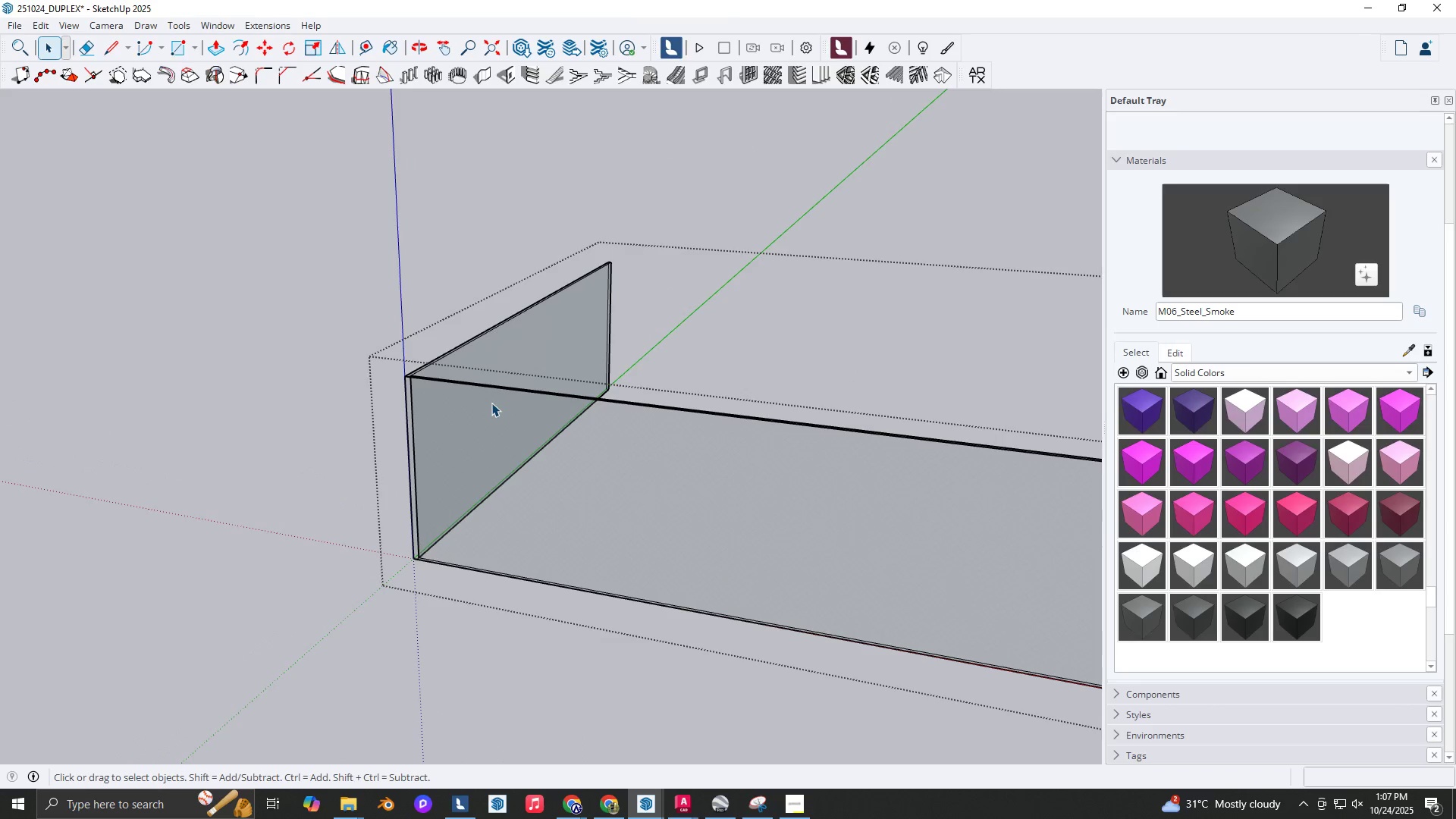 
hold_key(key=Space, duration=0.32)
 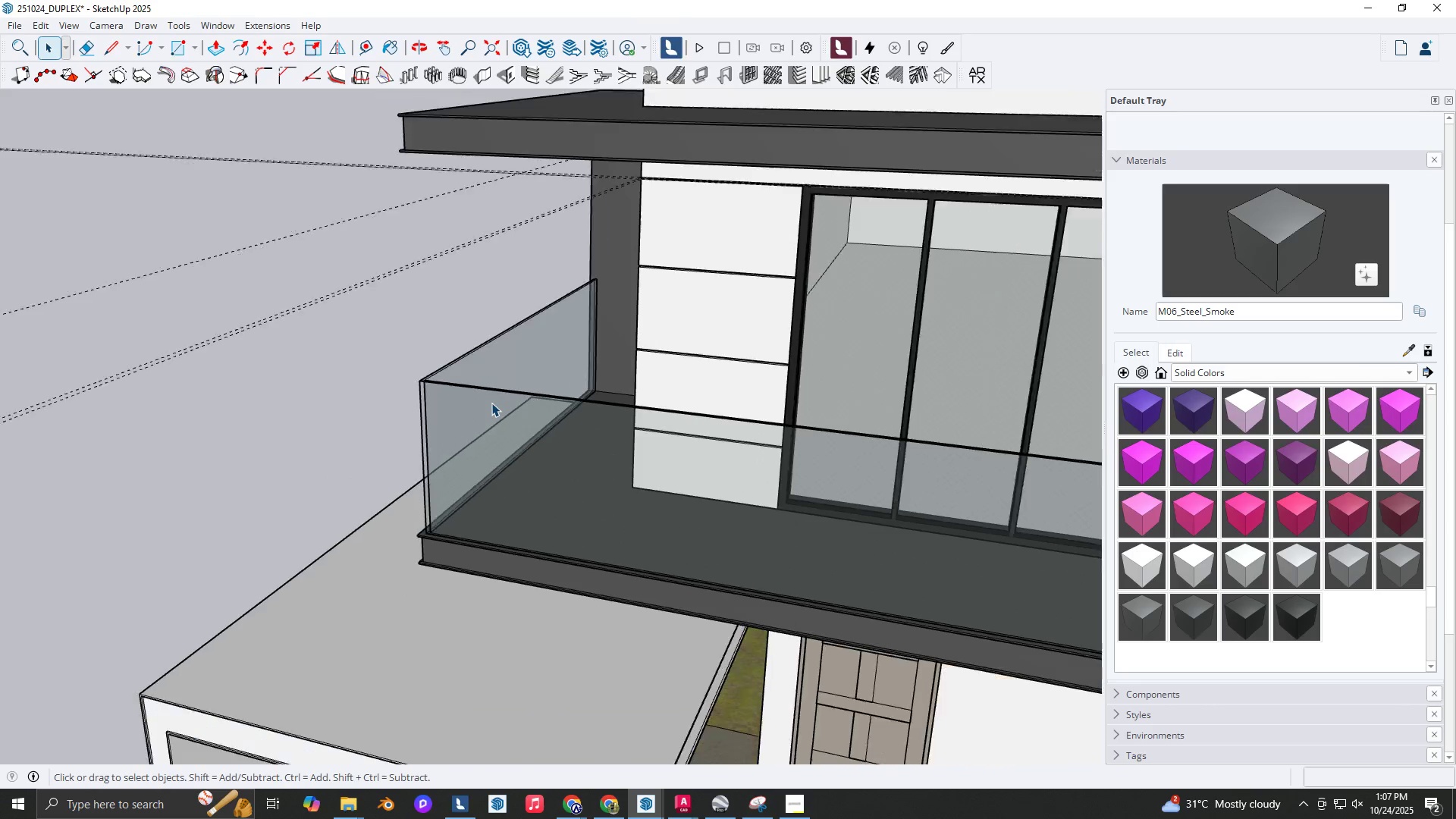 
key(Escape)
 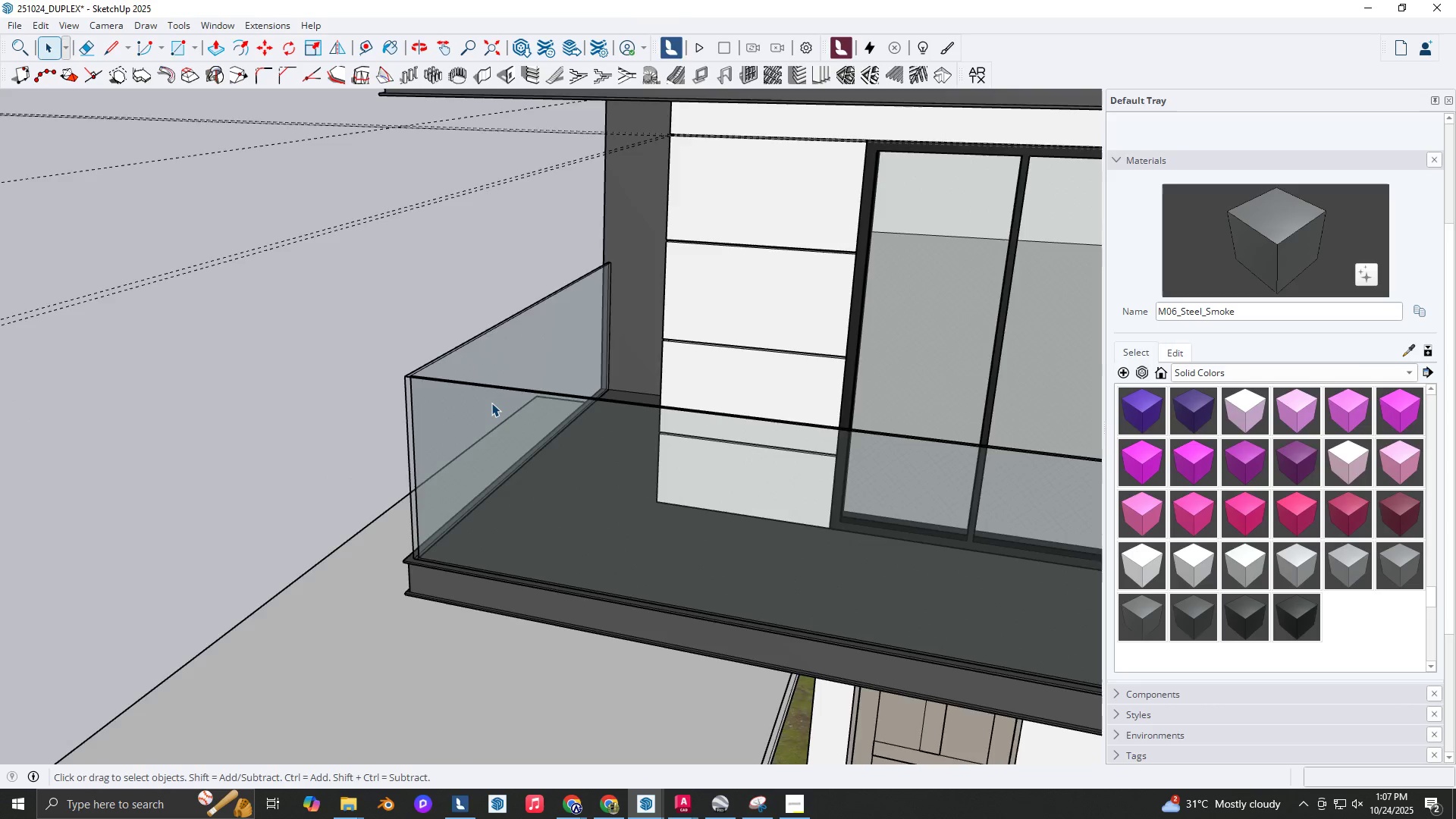 
scroll: coordinate [492, 405], scroll_direction: down, amount: 2.0
 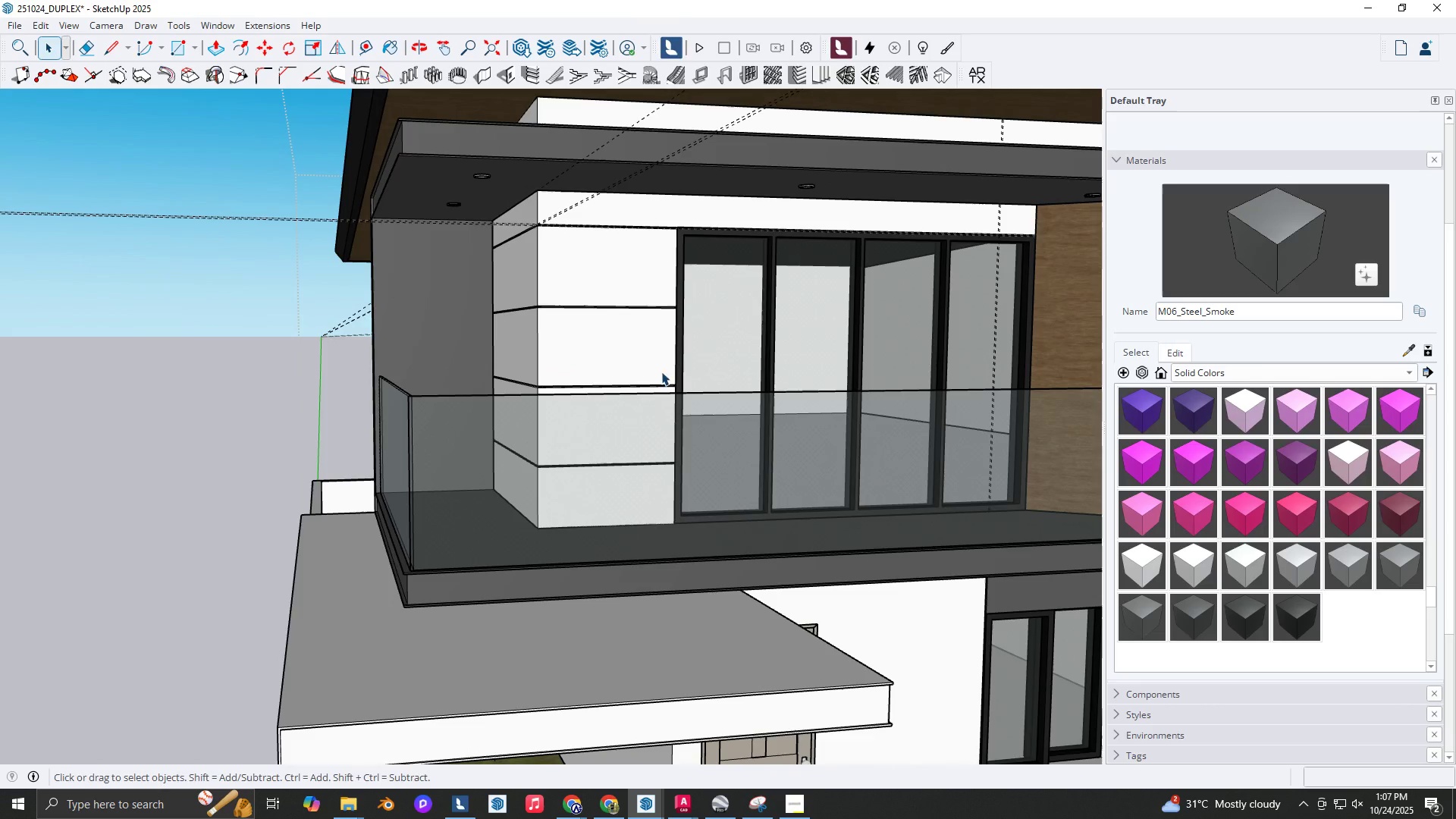 
hold_key(key=ShiftLeft, duration=0.36)
 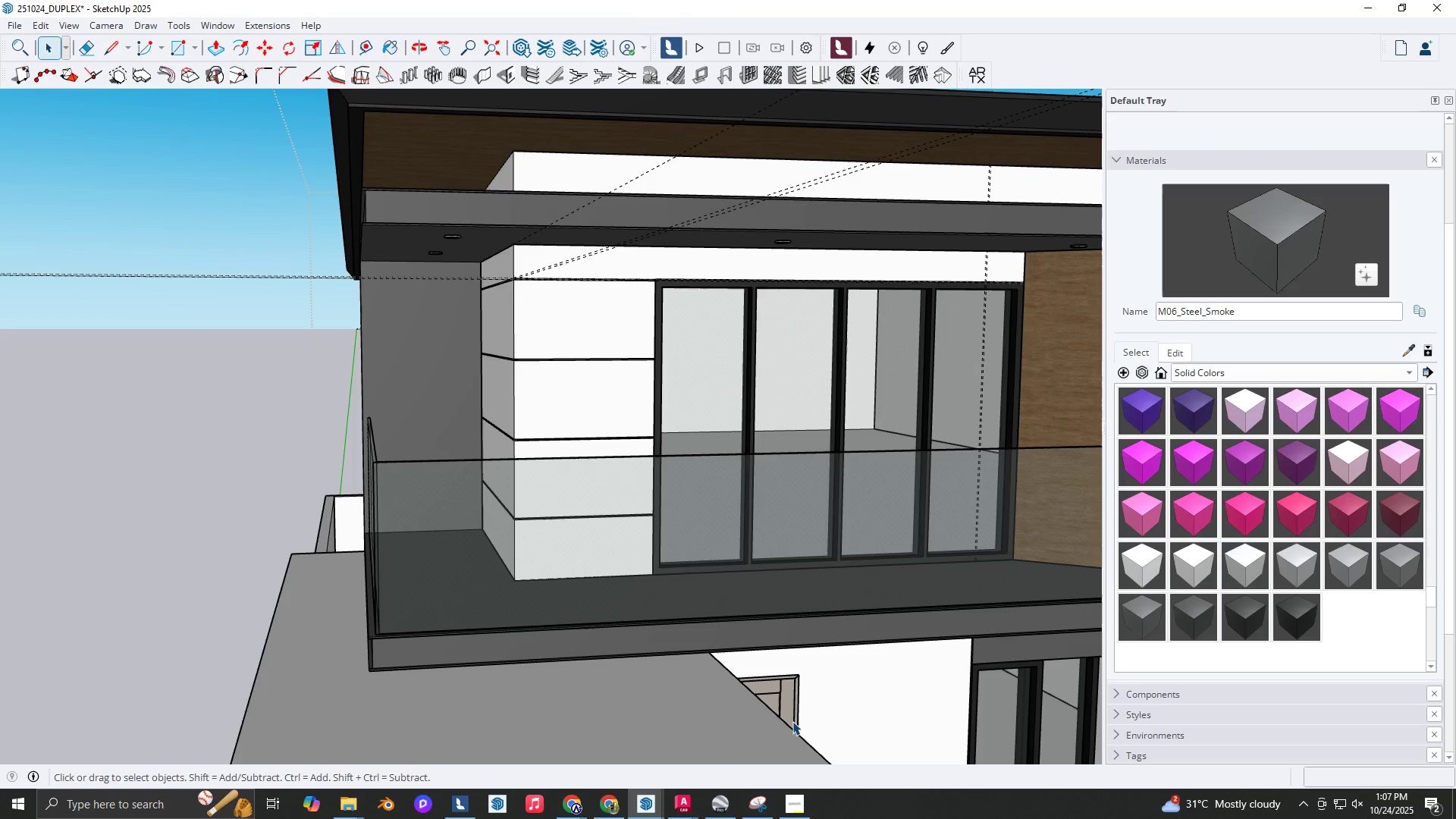 
left_click([799, 802])